 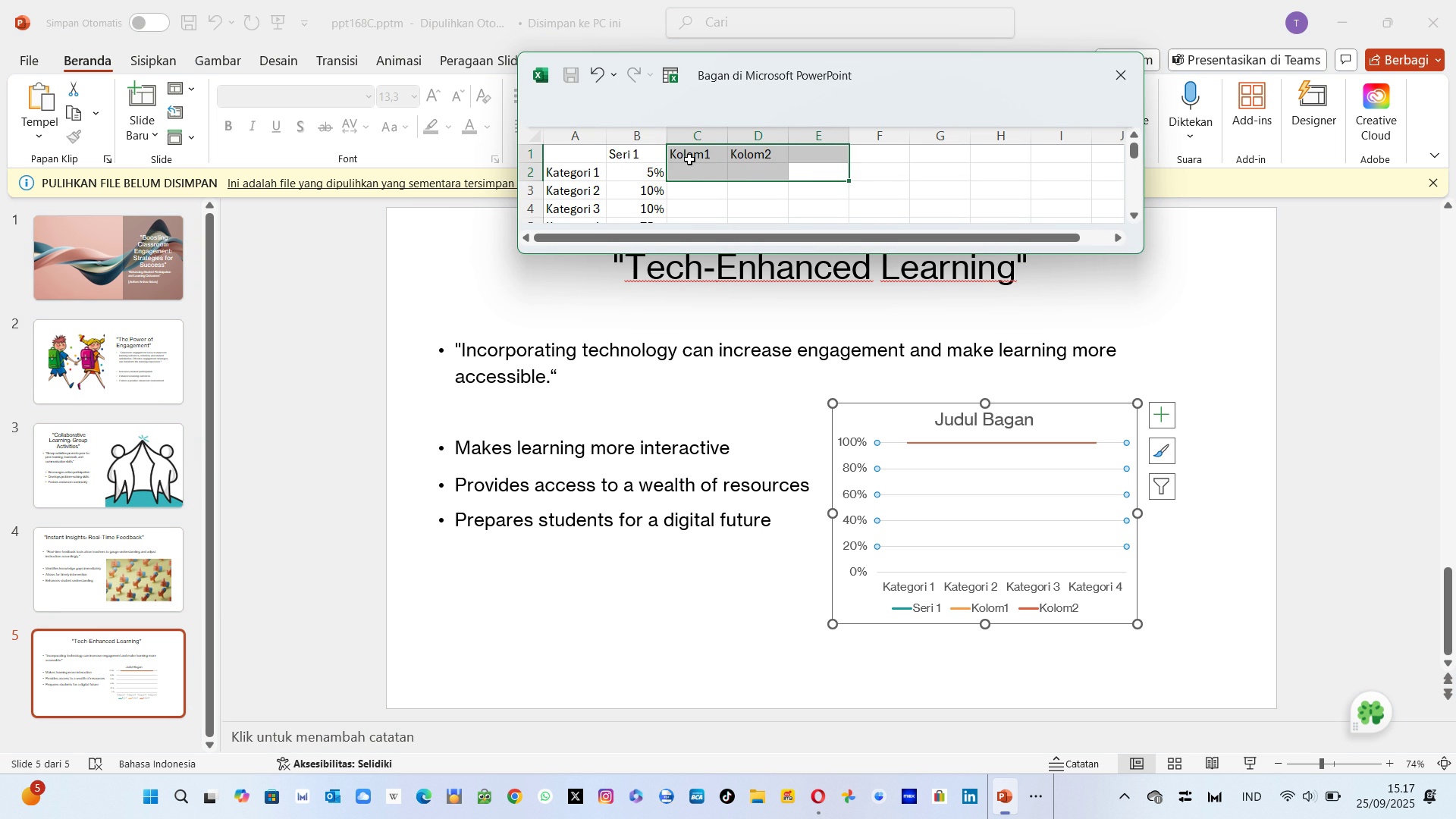 
key(Delete)
 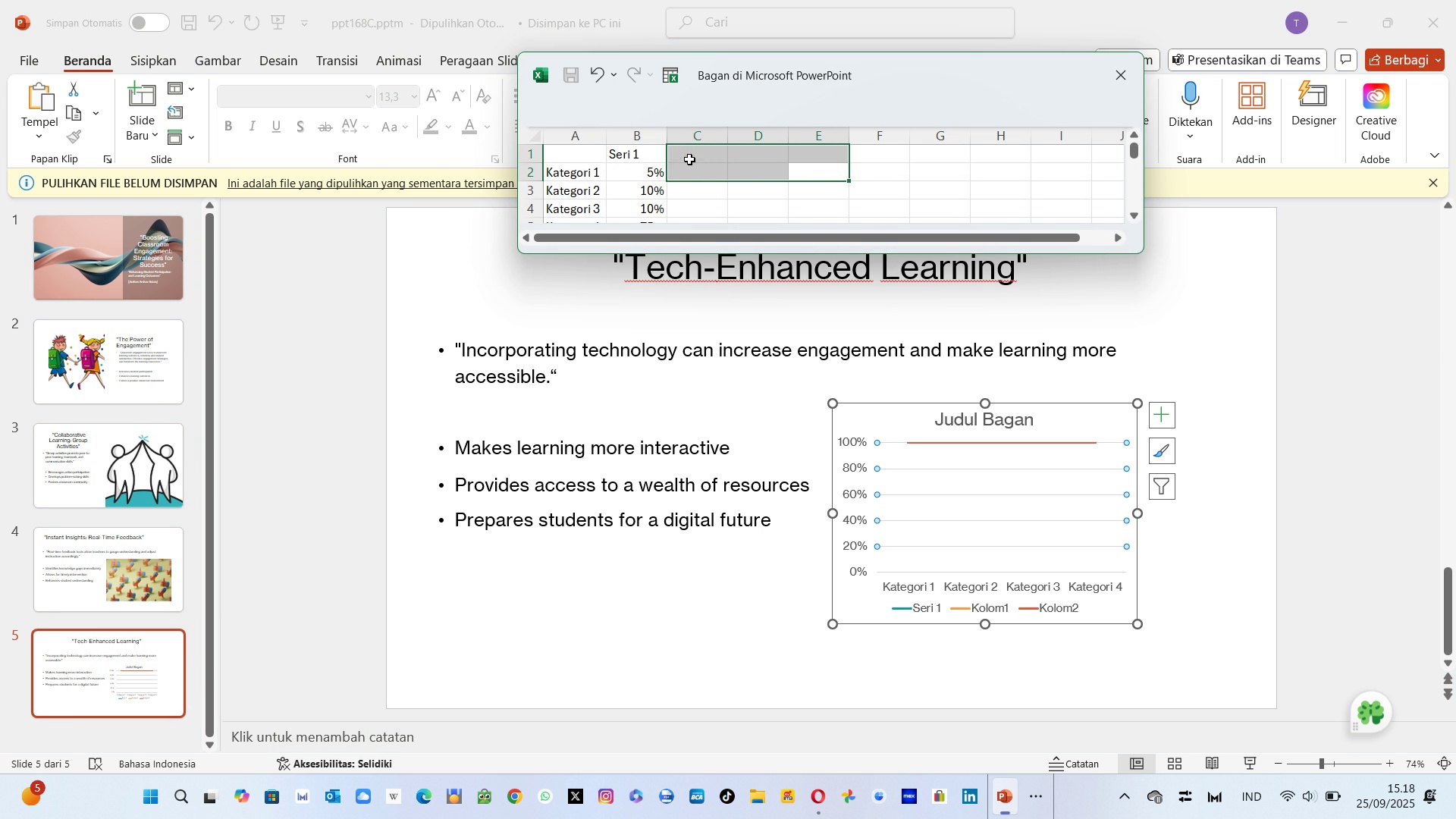 
key(Delete)
 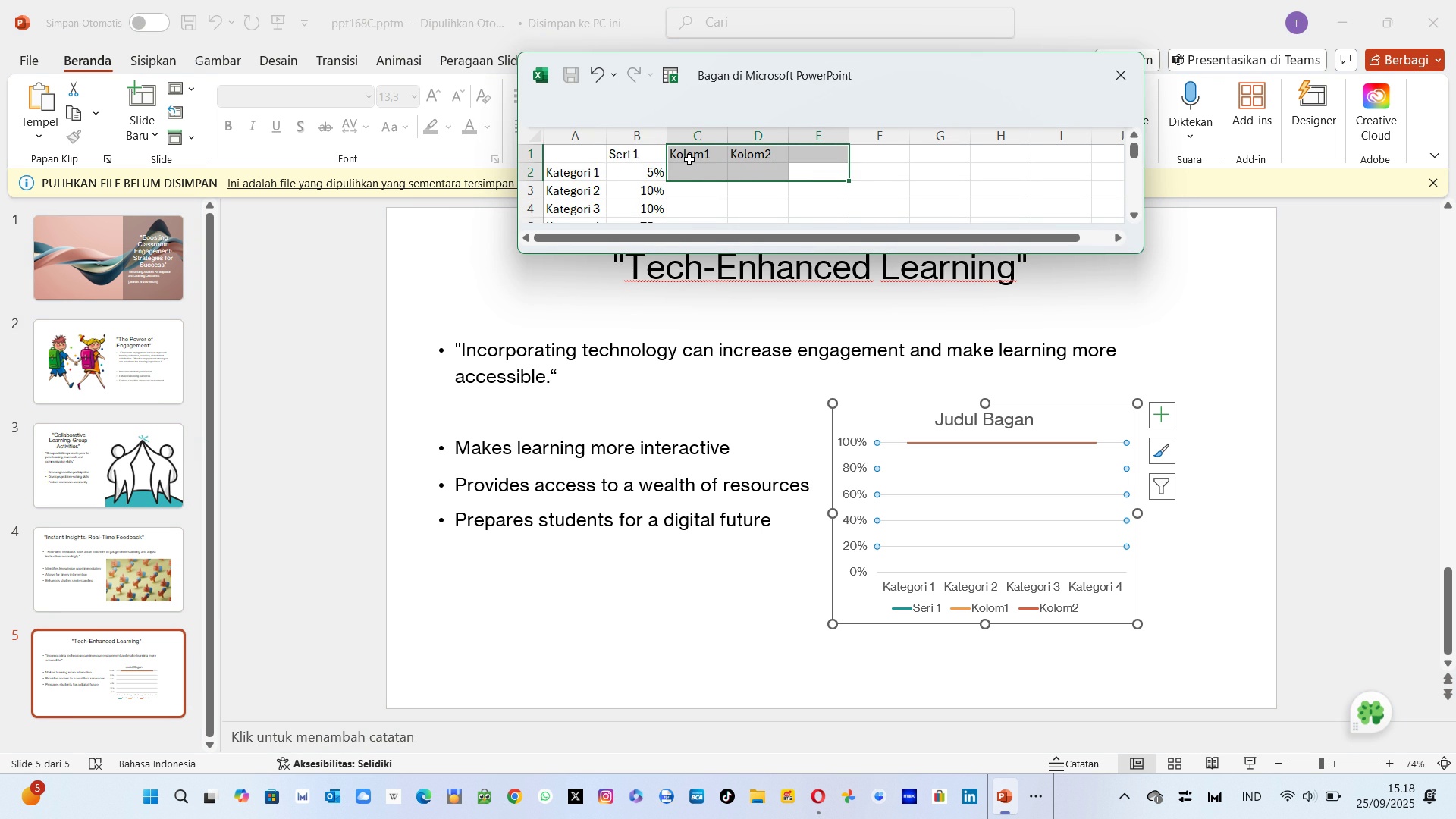 
key(Delete)
 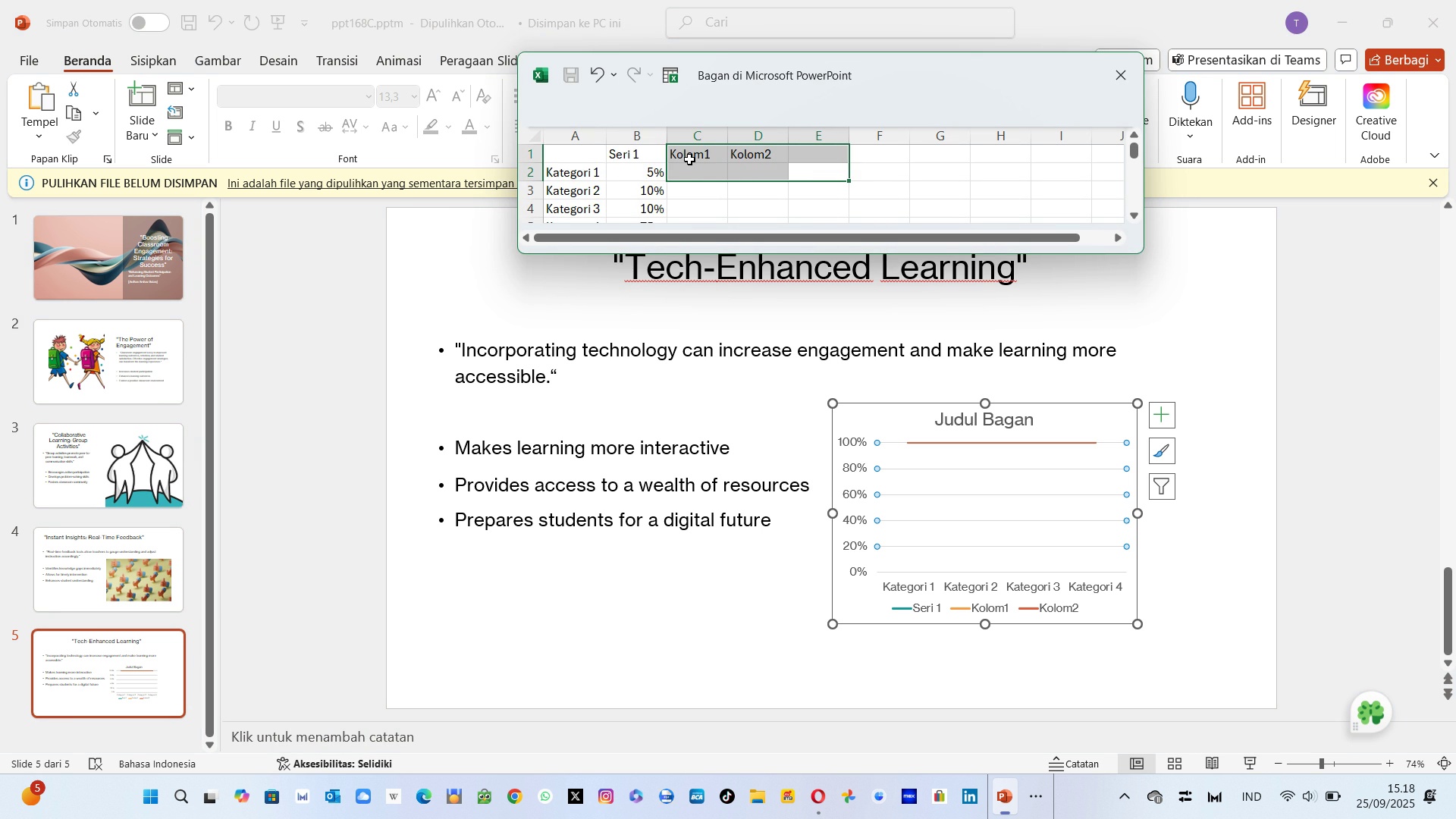 
left_click([689, 159])